 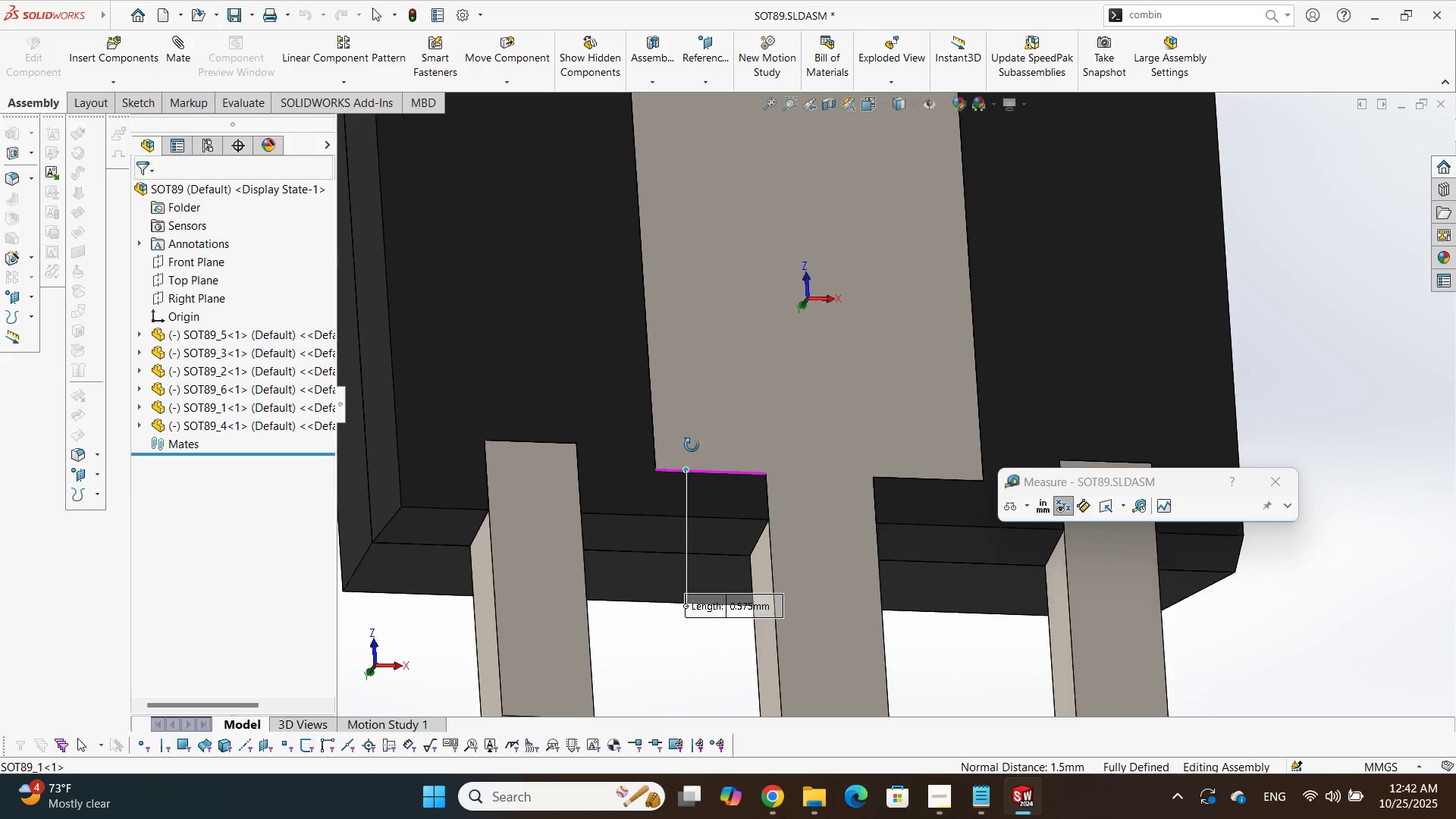 
left_click([664, 560])
 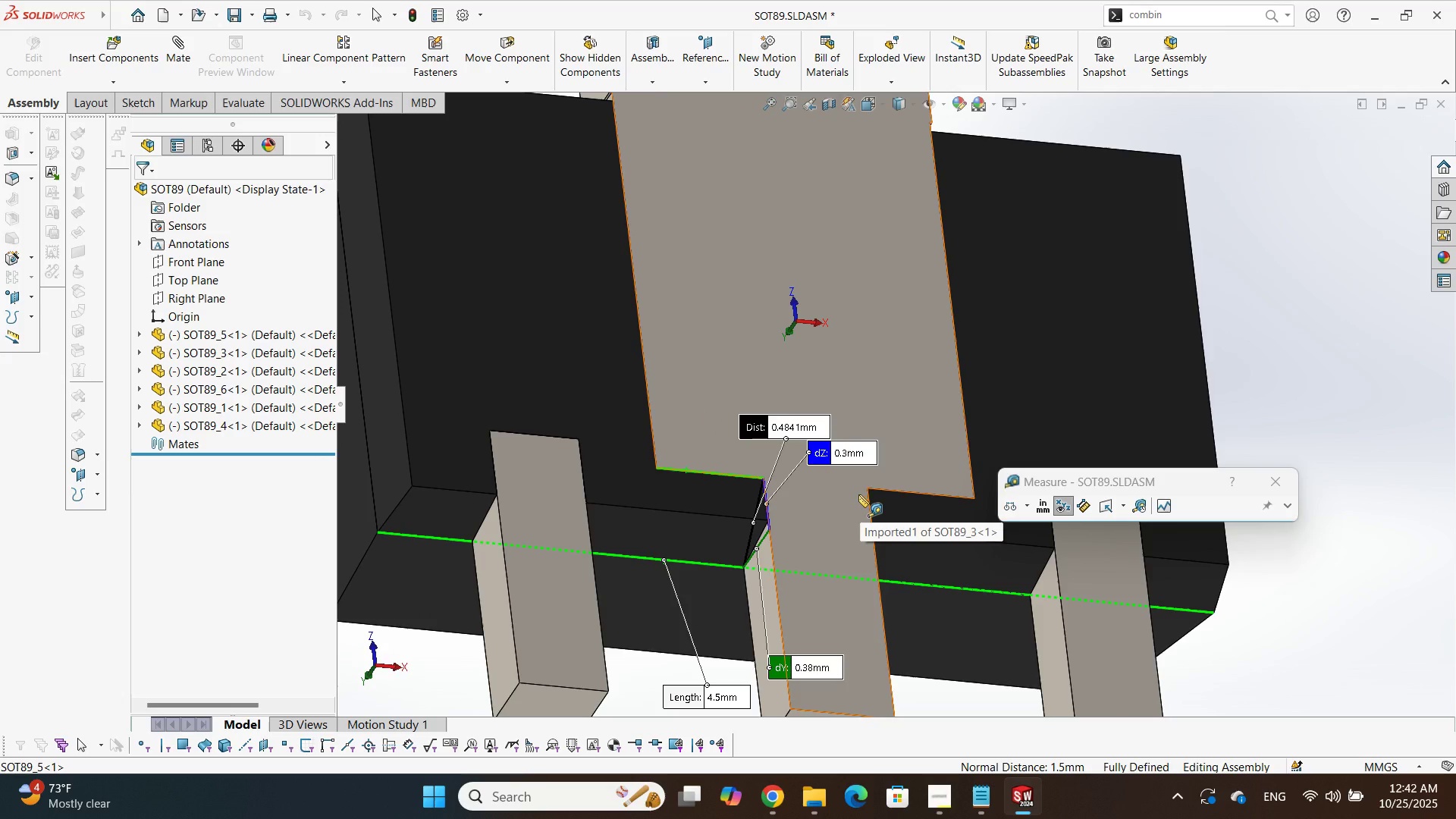 
scroll: coordinate [868, 493], scroll_direction: up, amount: 2.0
 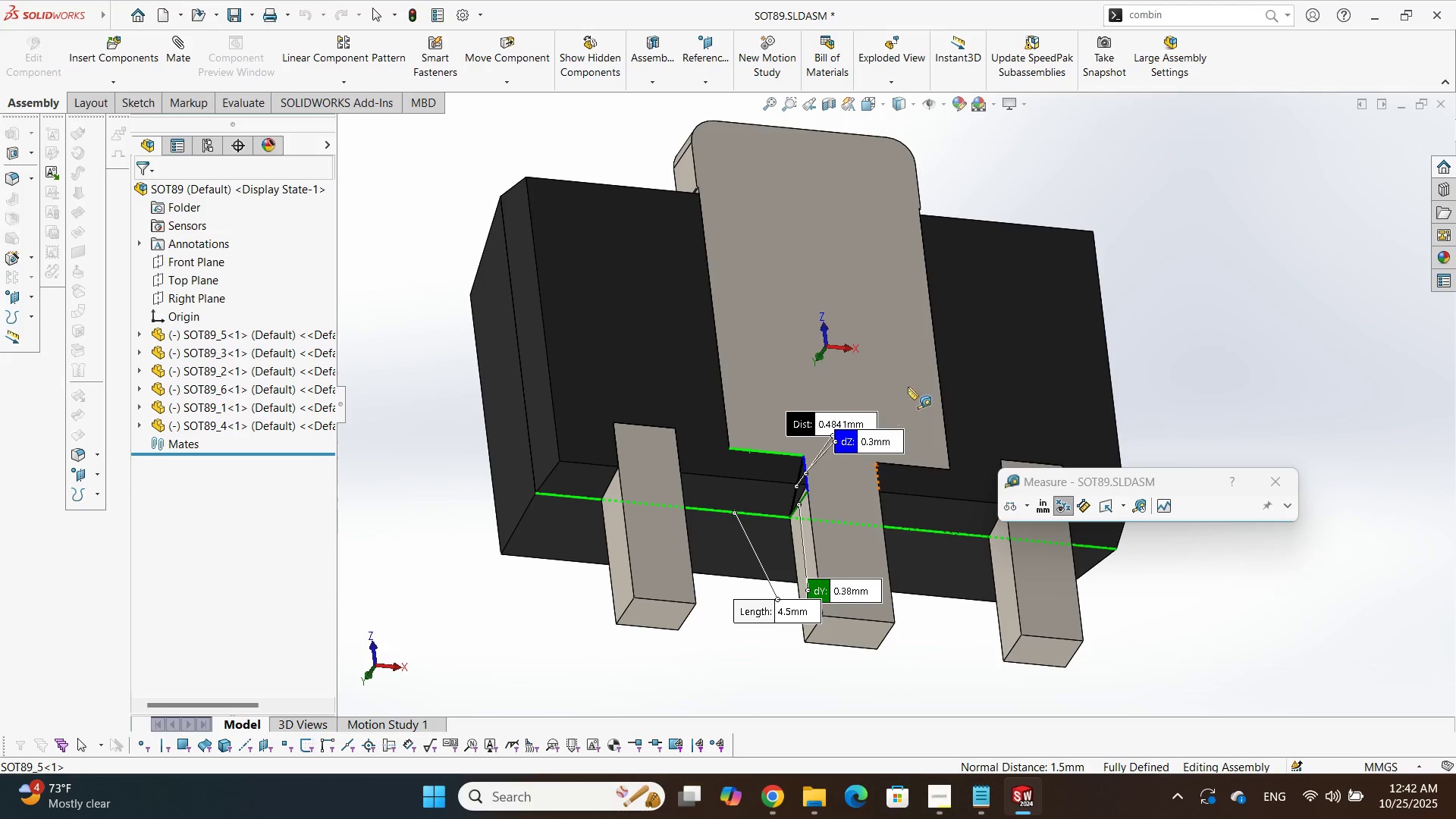 
scroll: coordinate [968, 369], scroll_direction: down, amount: 1.0
 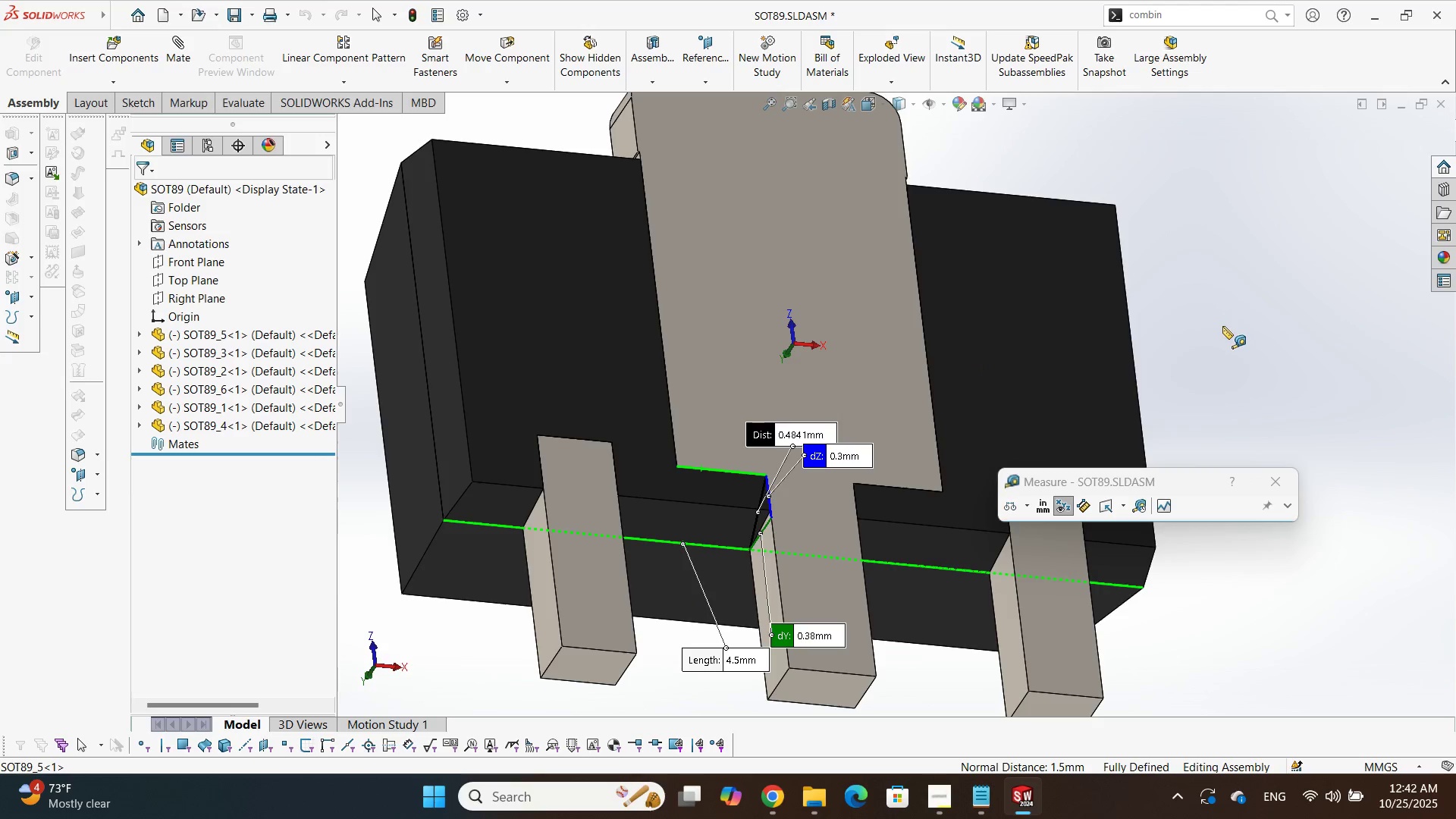 
scroll: coordinate [1125, 341], scroll_direction: up, amount: 1.0
 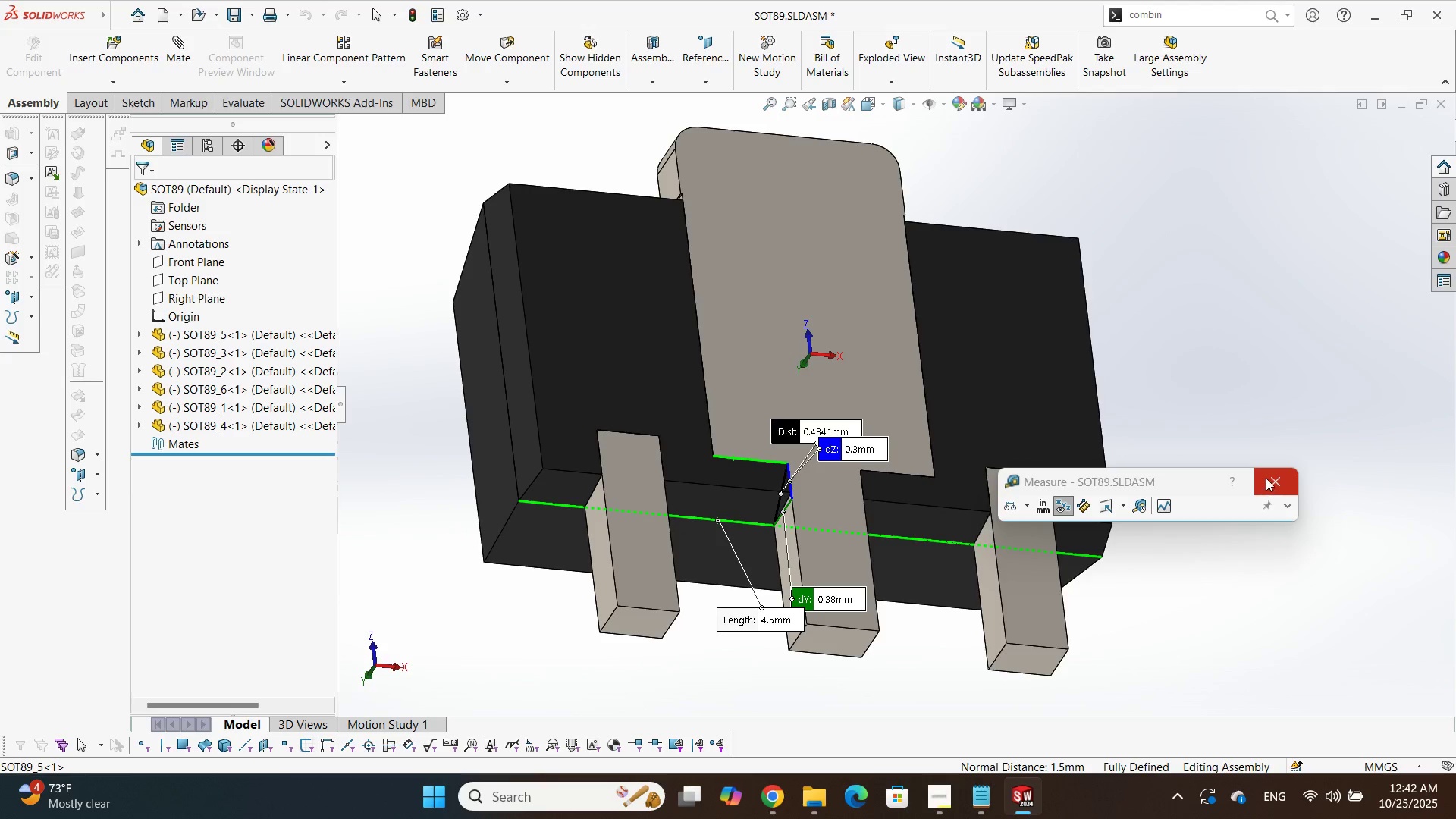 
left_click([1266, 478])